 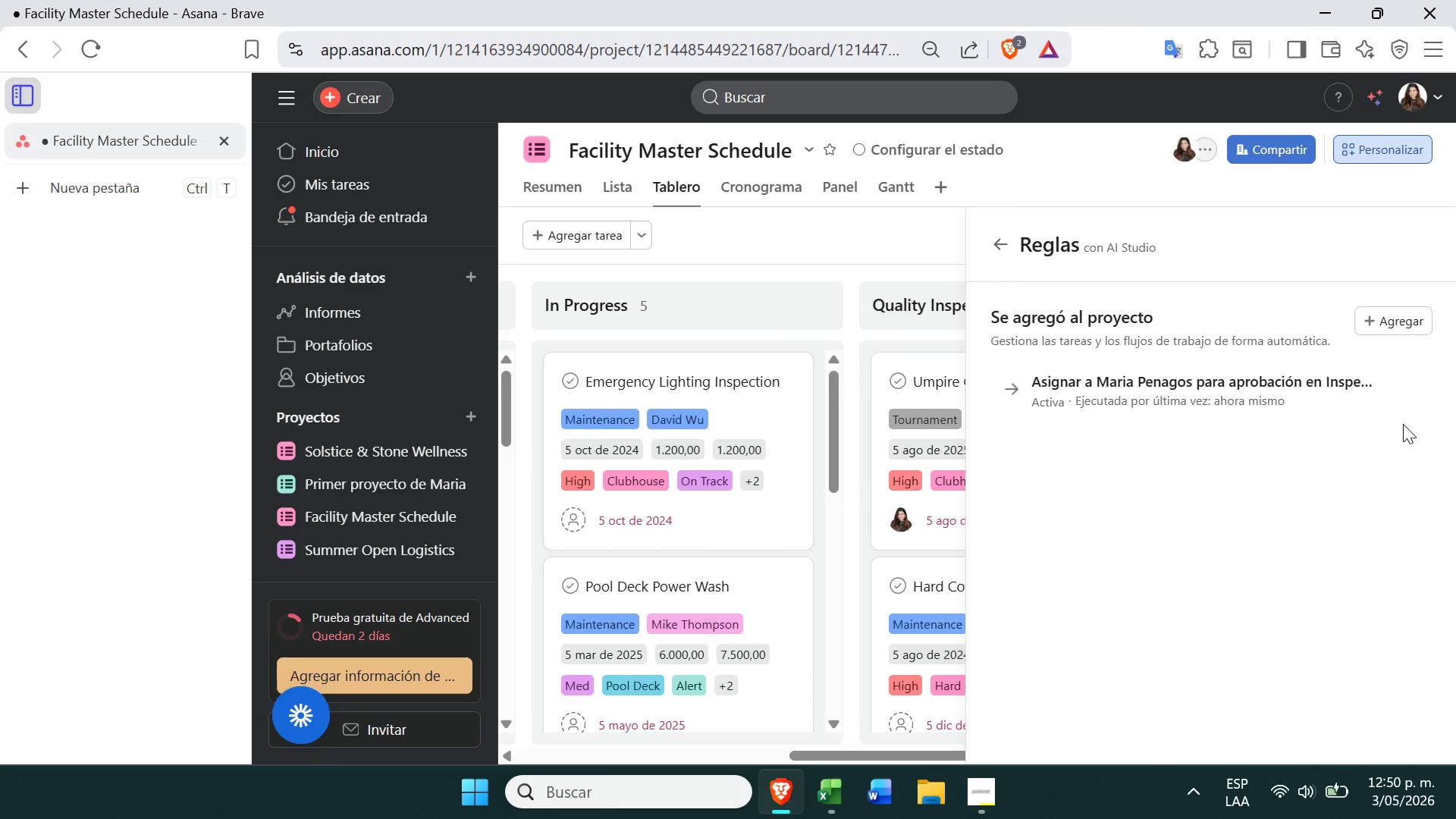 
left_click([1406, 395])
 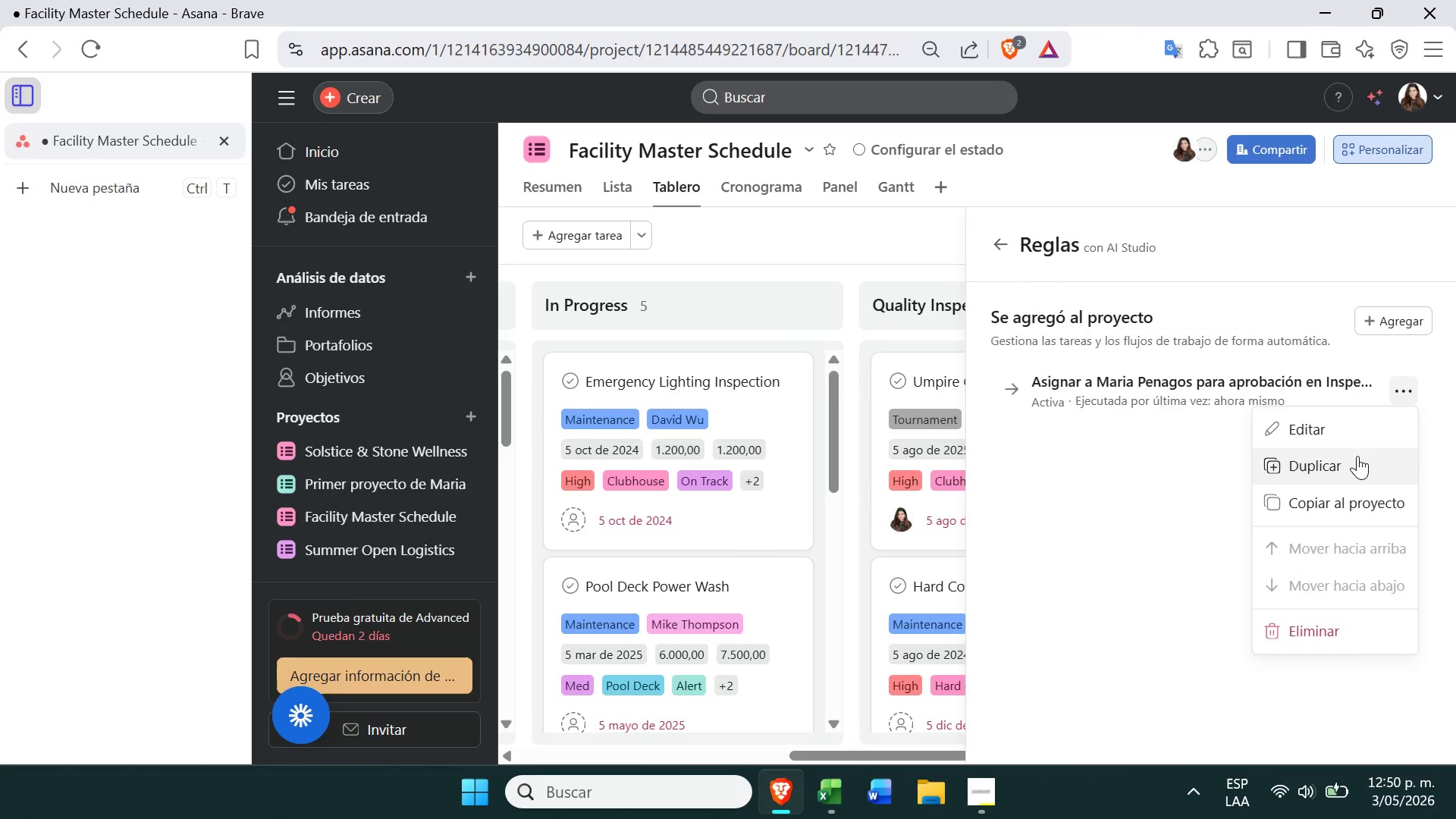 
left_click([1341, 500])
 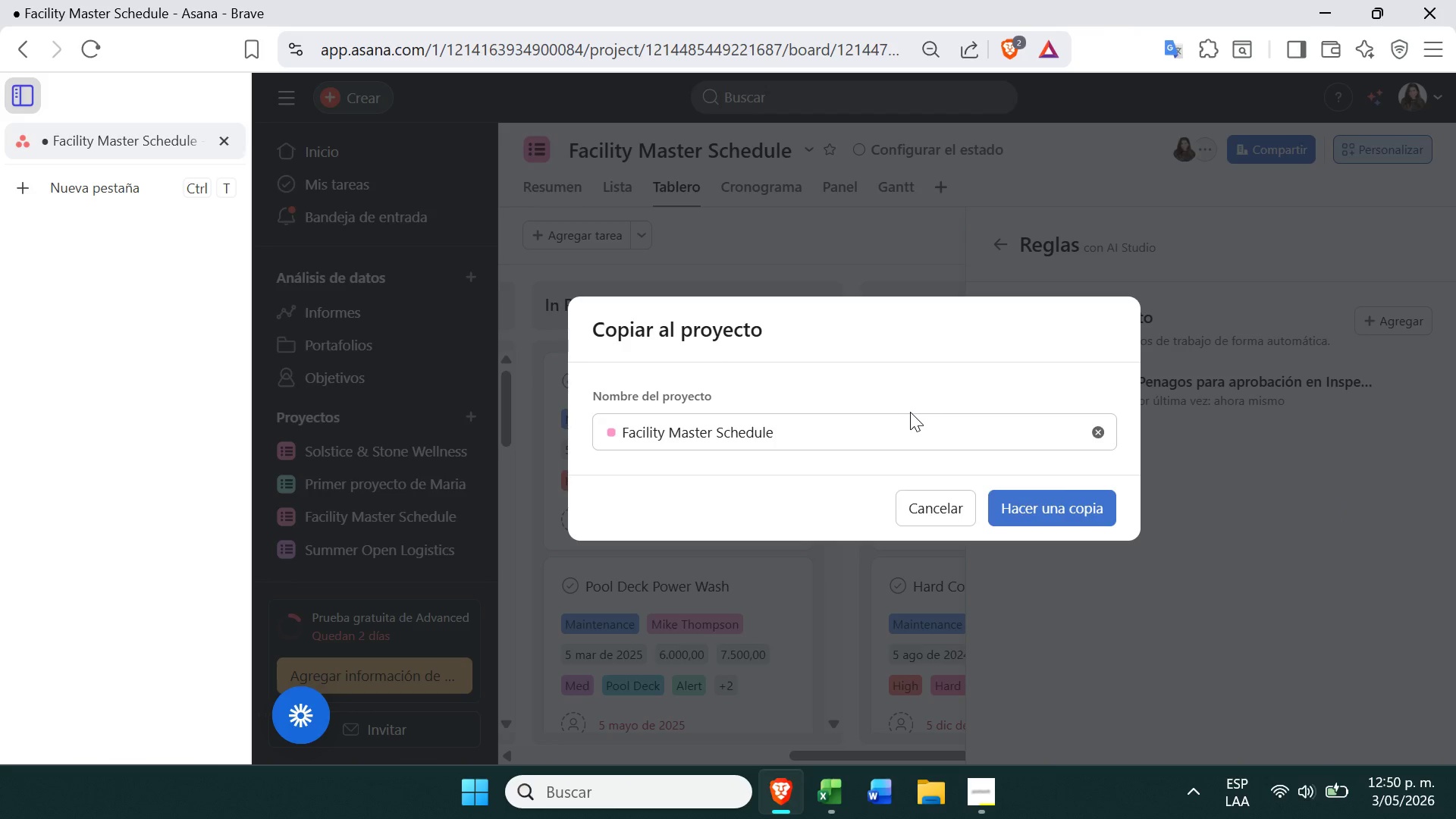 
wait(5.03)
 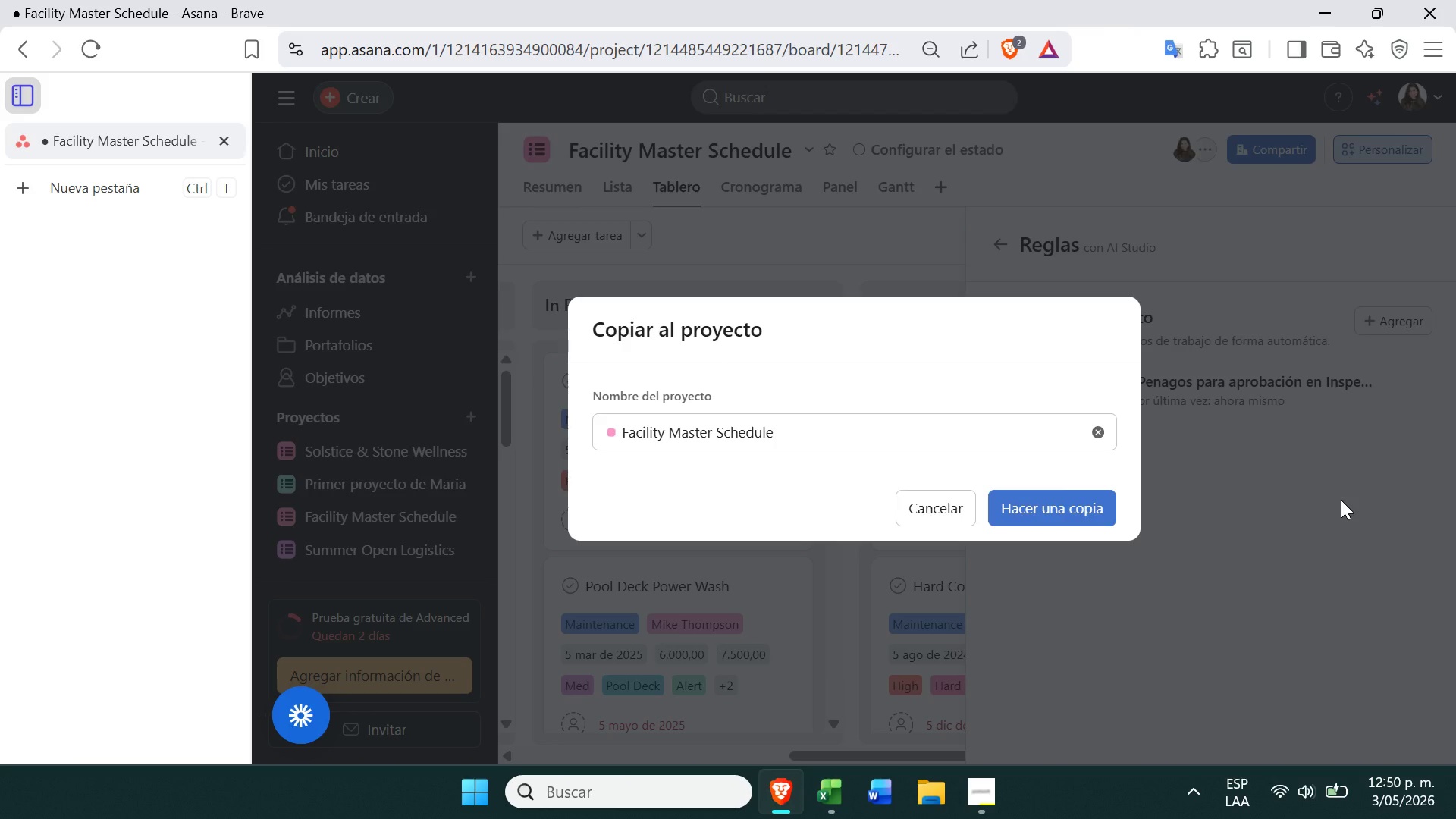 
left_click([917, 438])